 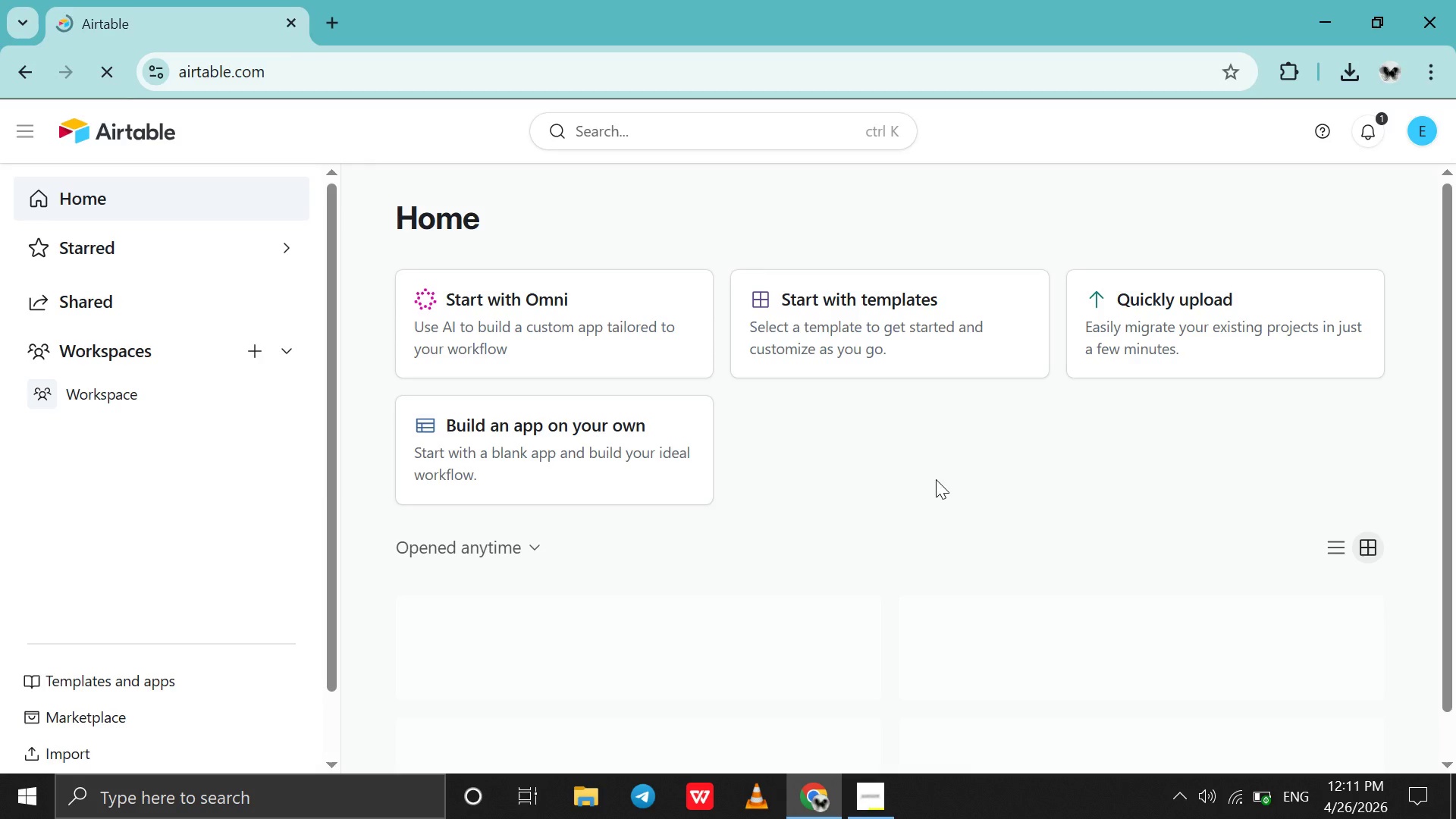 
scroll: coordinate [318, 481], scroll_direction: down, amount: 15.0
 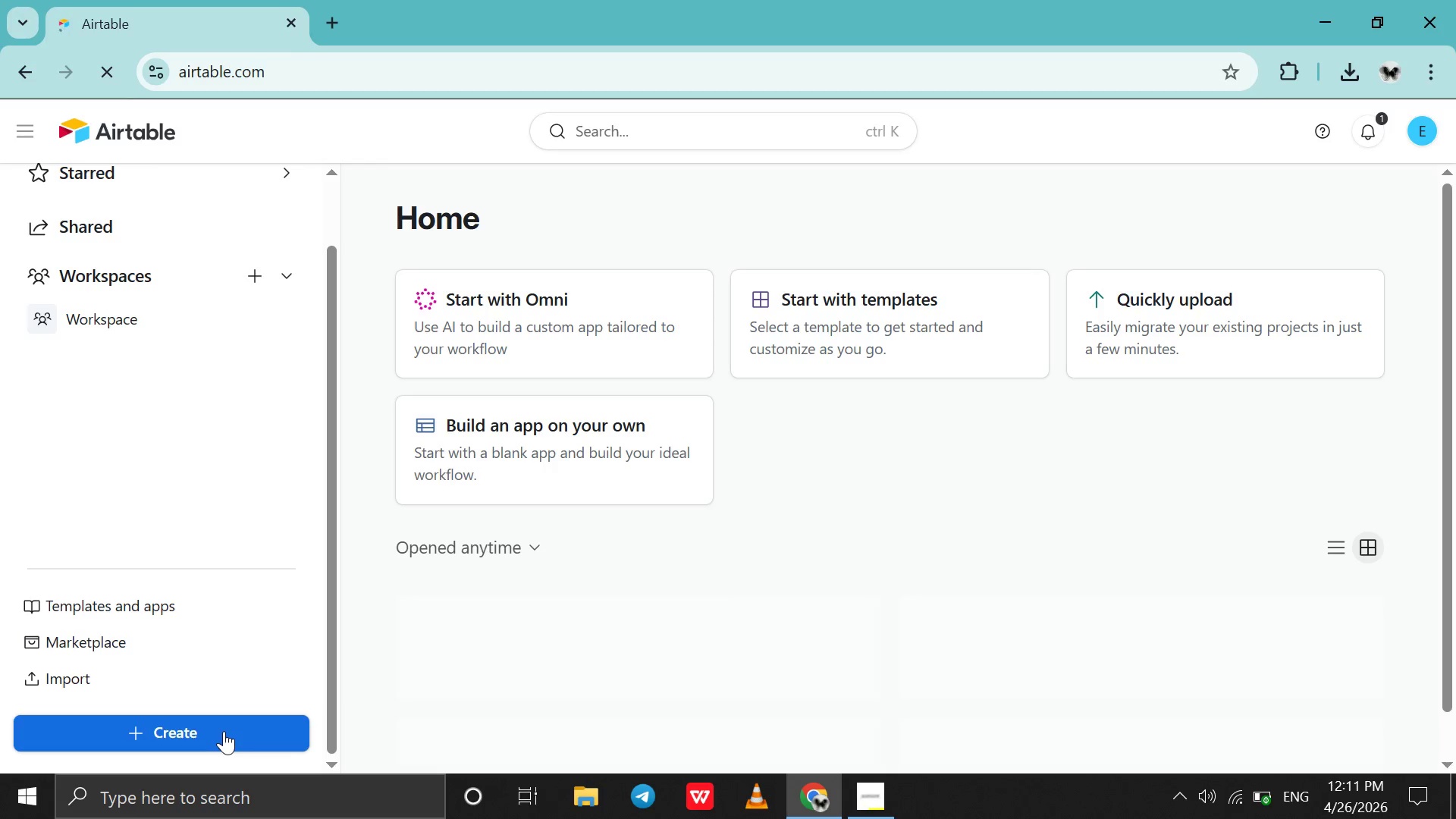 
left_click([224, 731])
 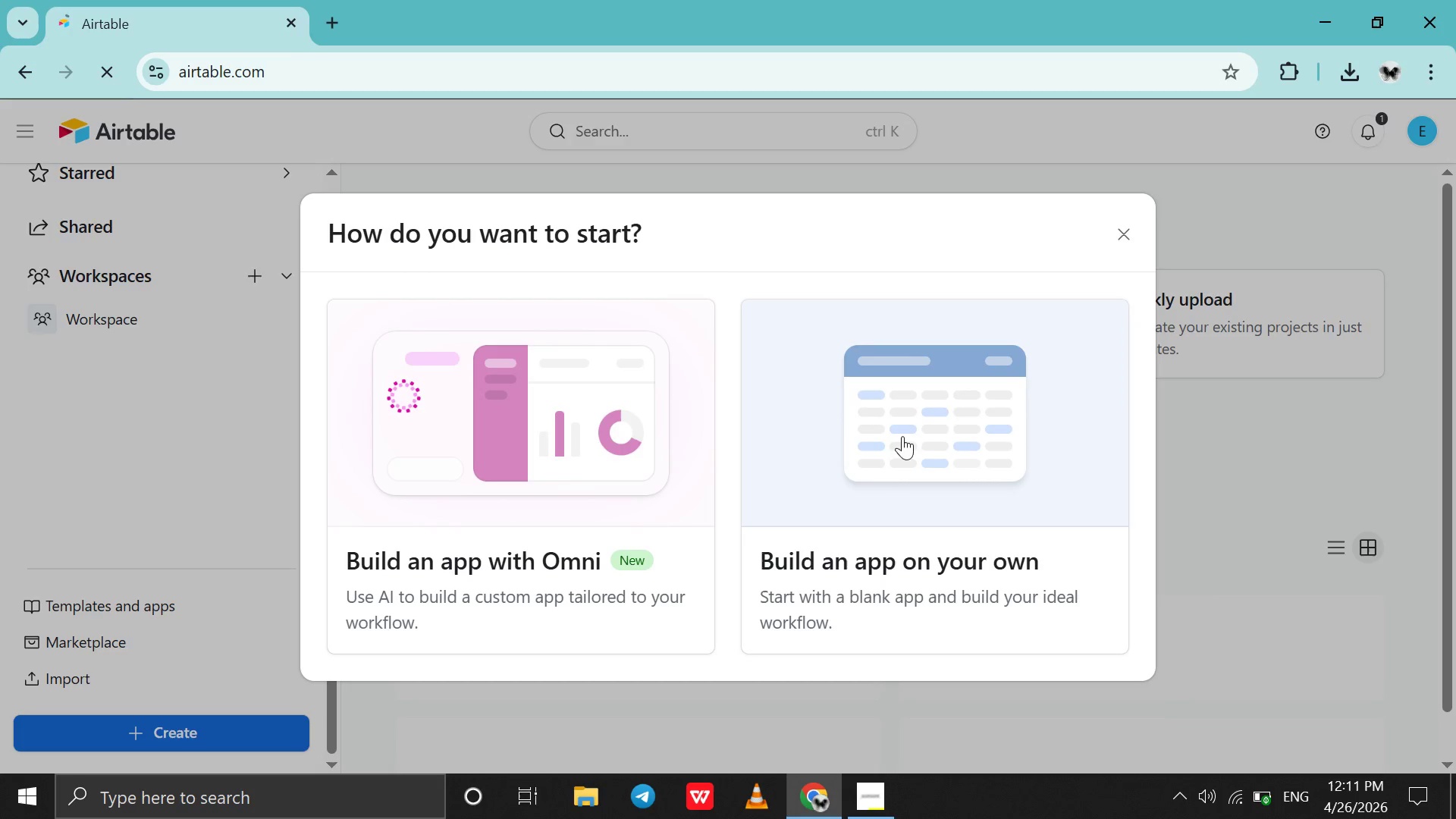 
left_click([952, 406])
 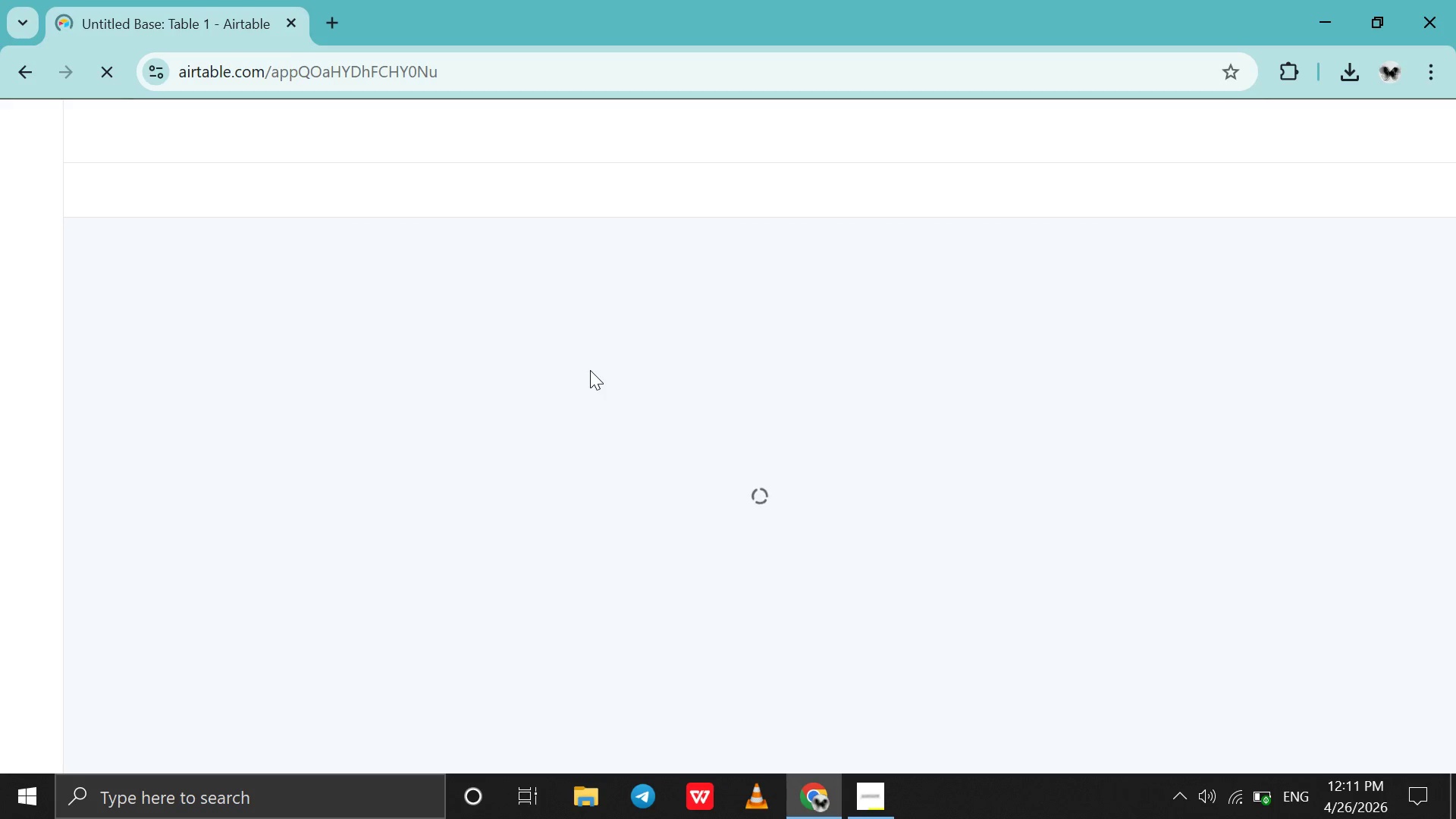 
wait(12.08)
 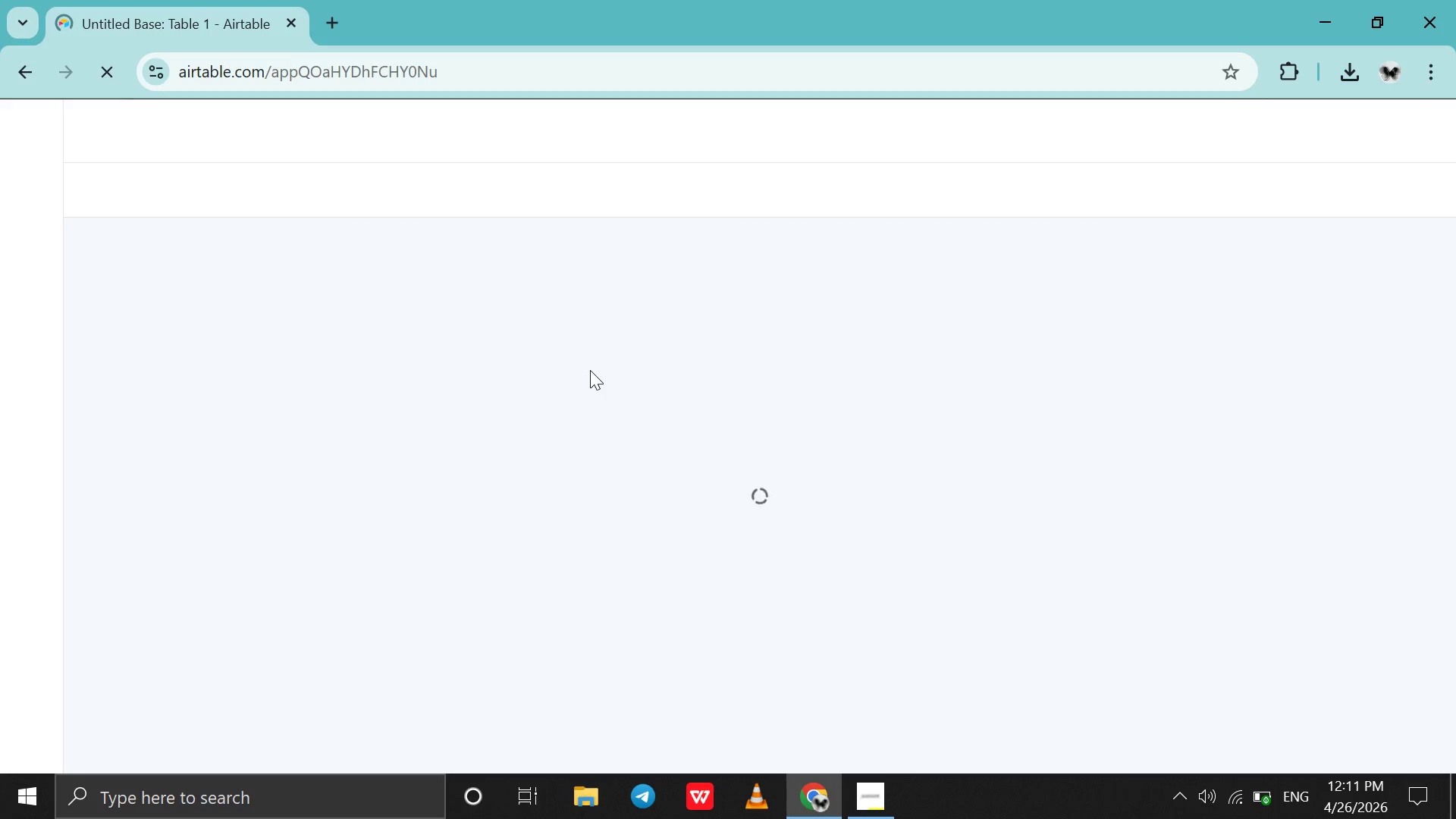 
left_click([507, 143])
 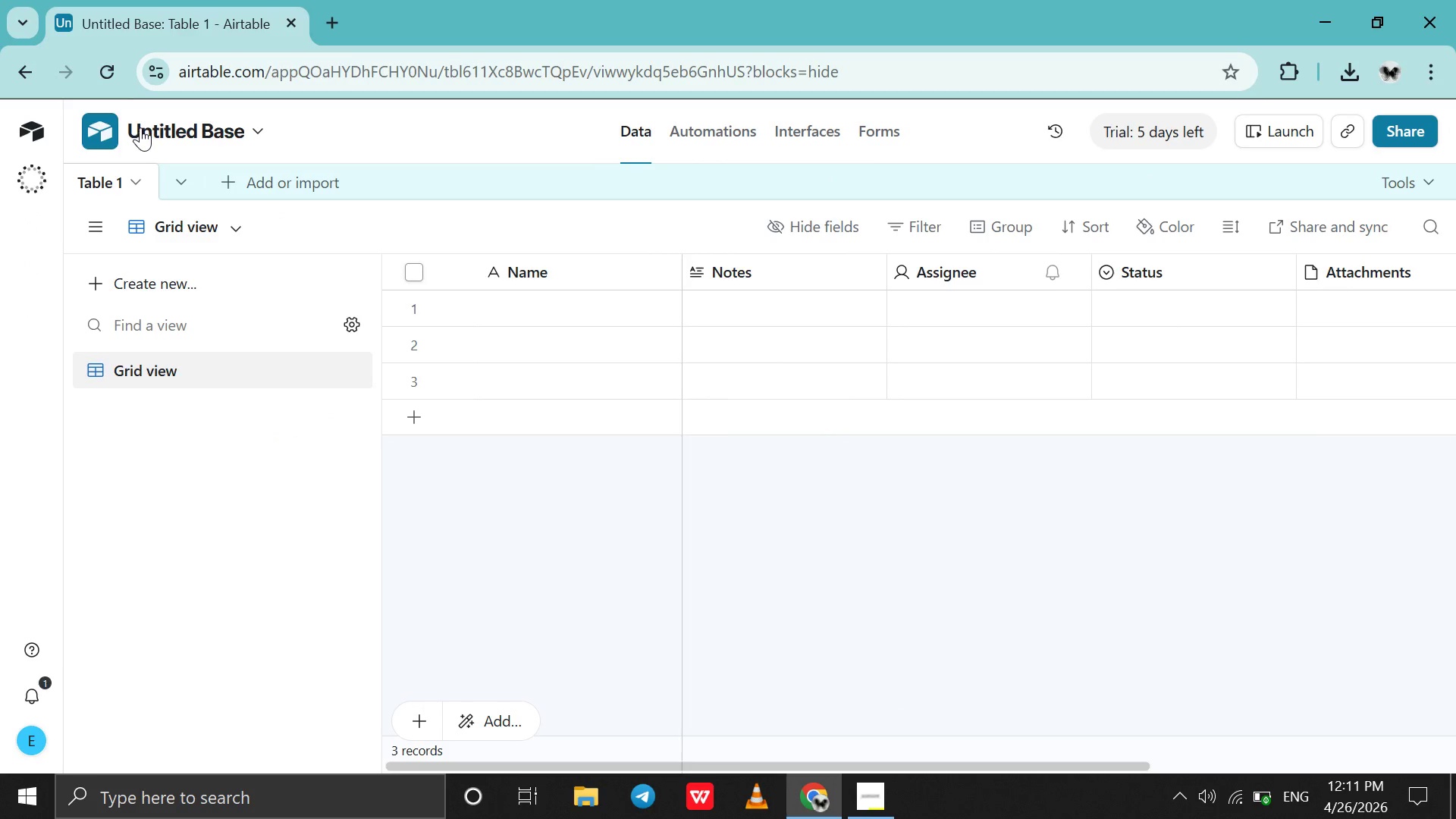 
double_click([140, 127])
 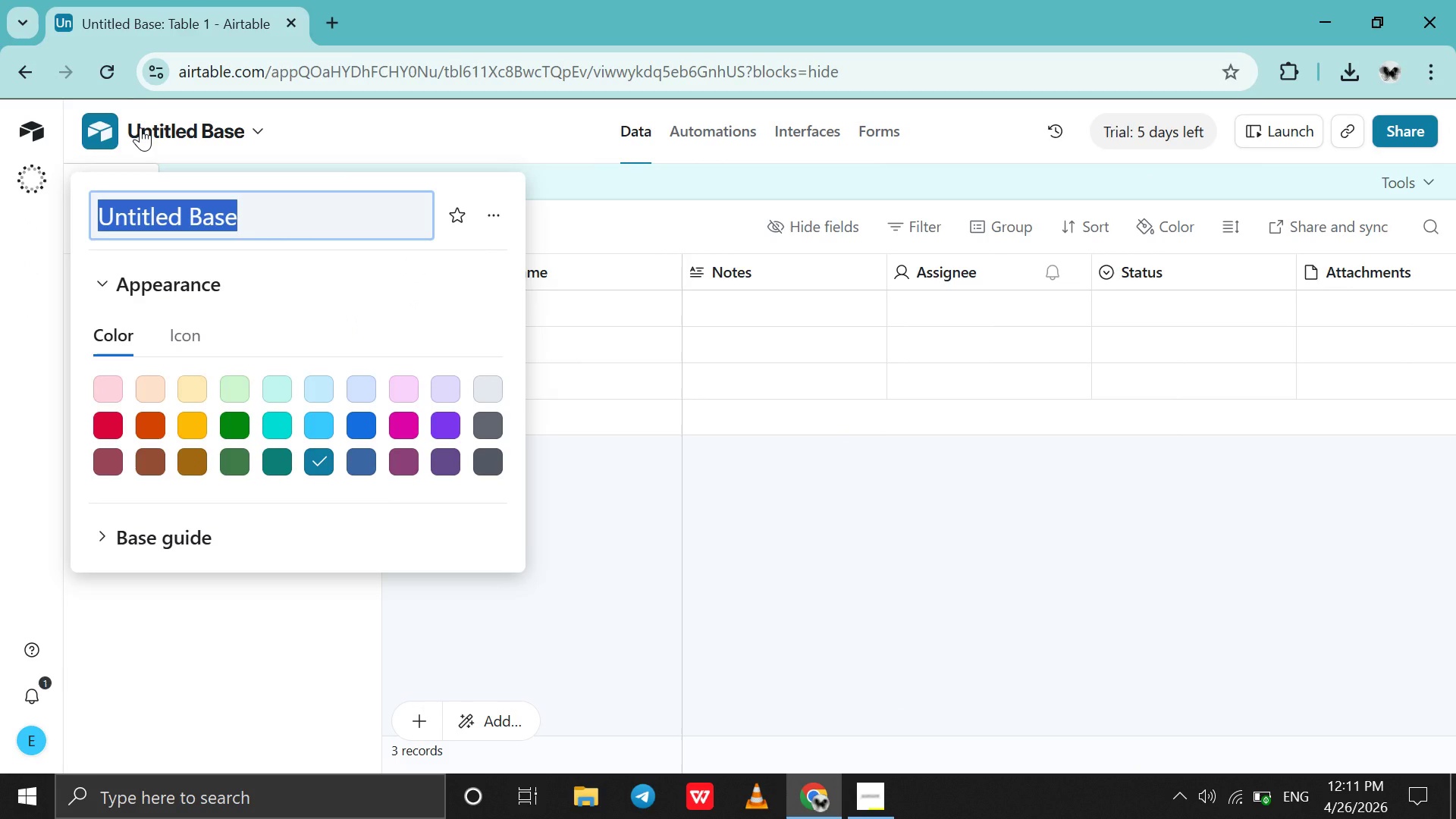 
key(Control+V)
 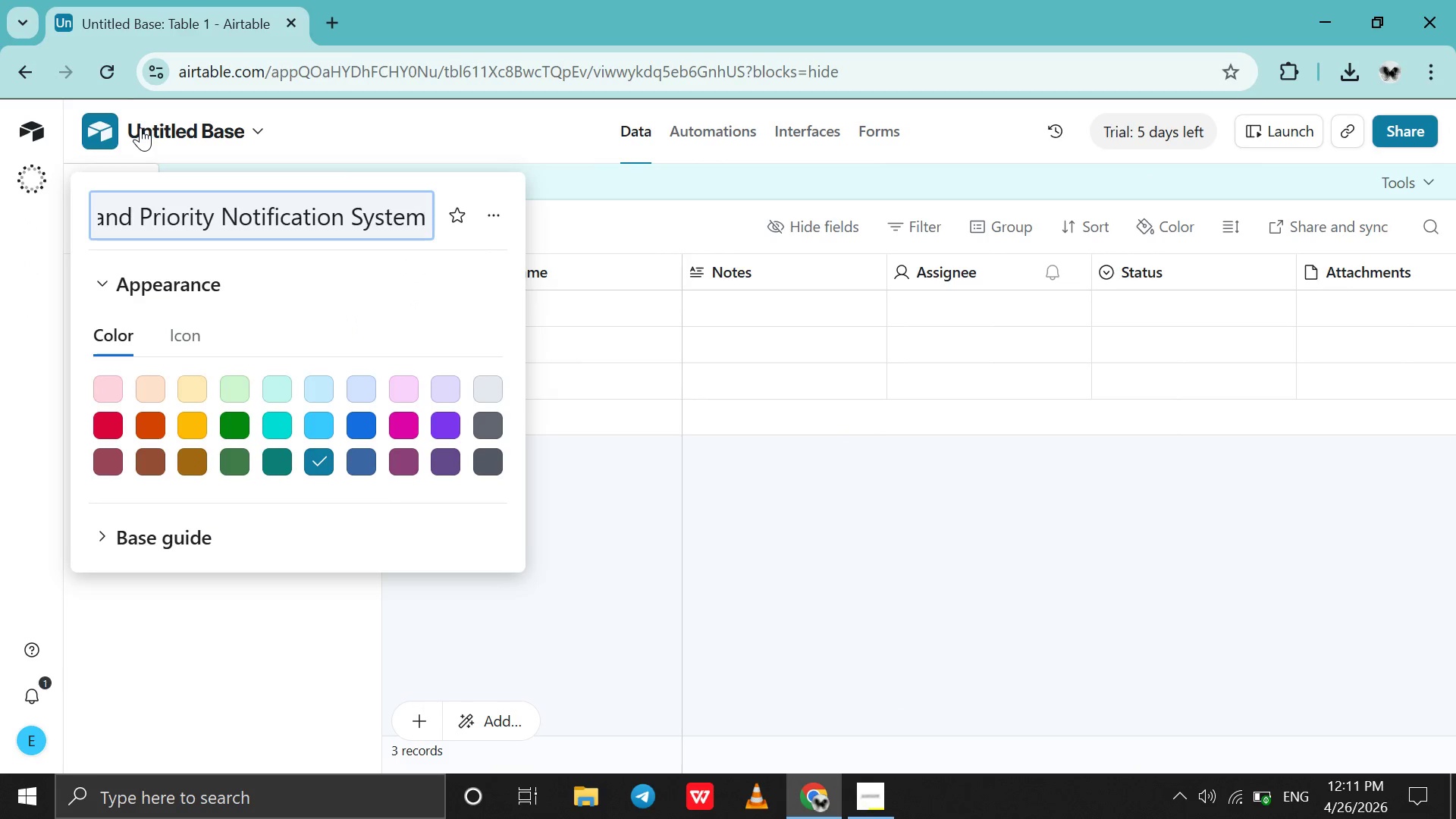 
key(Enter)
 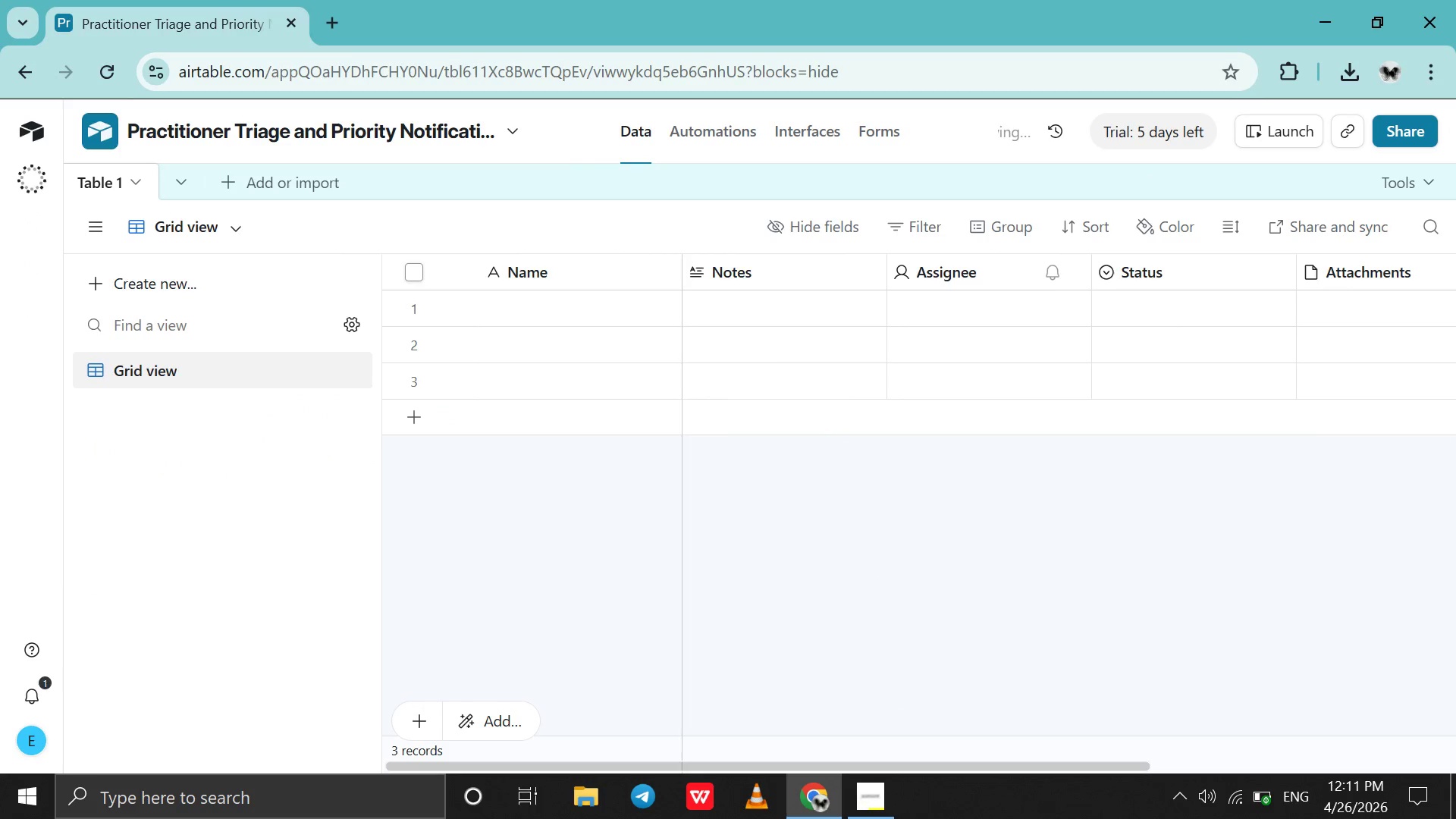 
left_click([877, 809])